 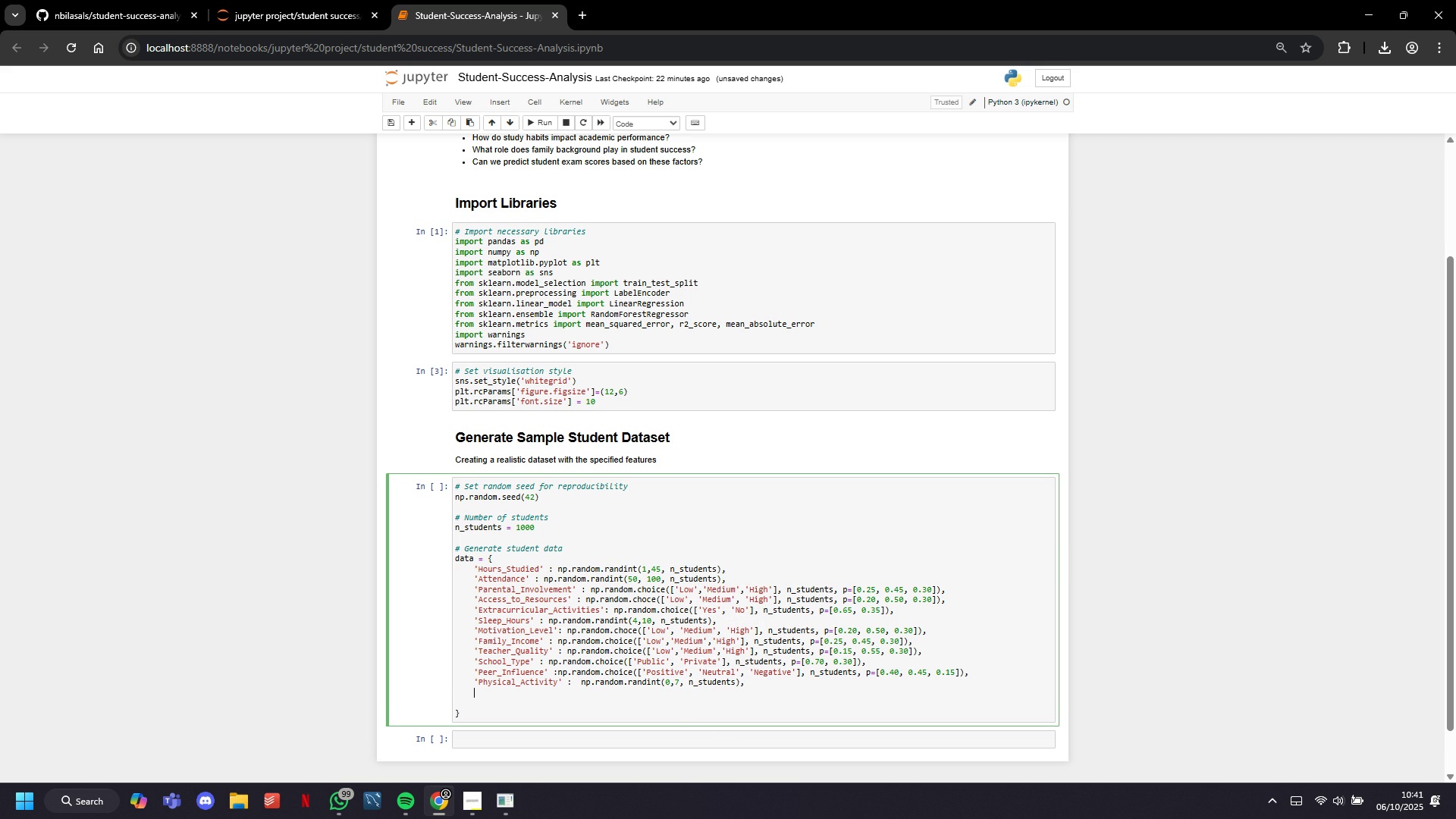 
key(Enter)
 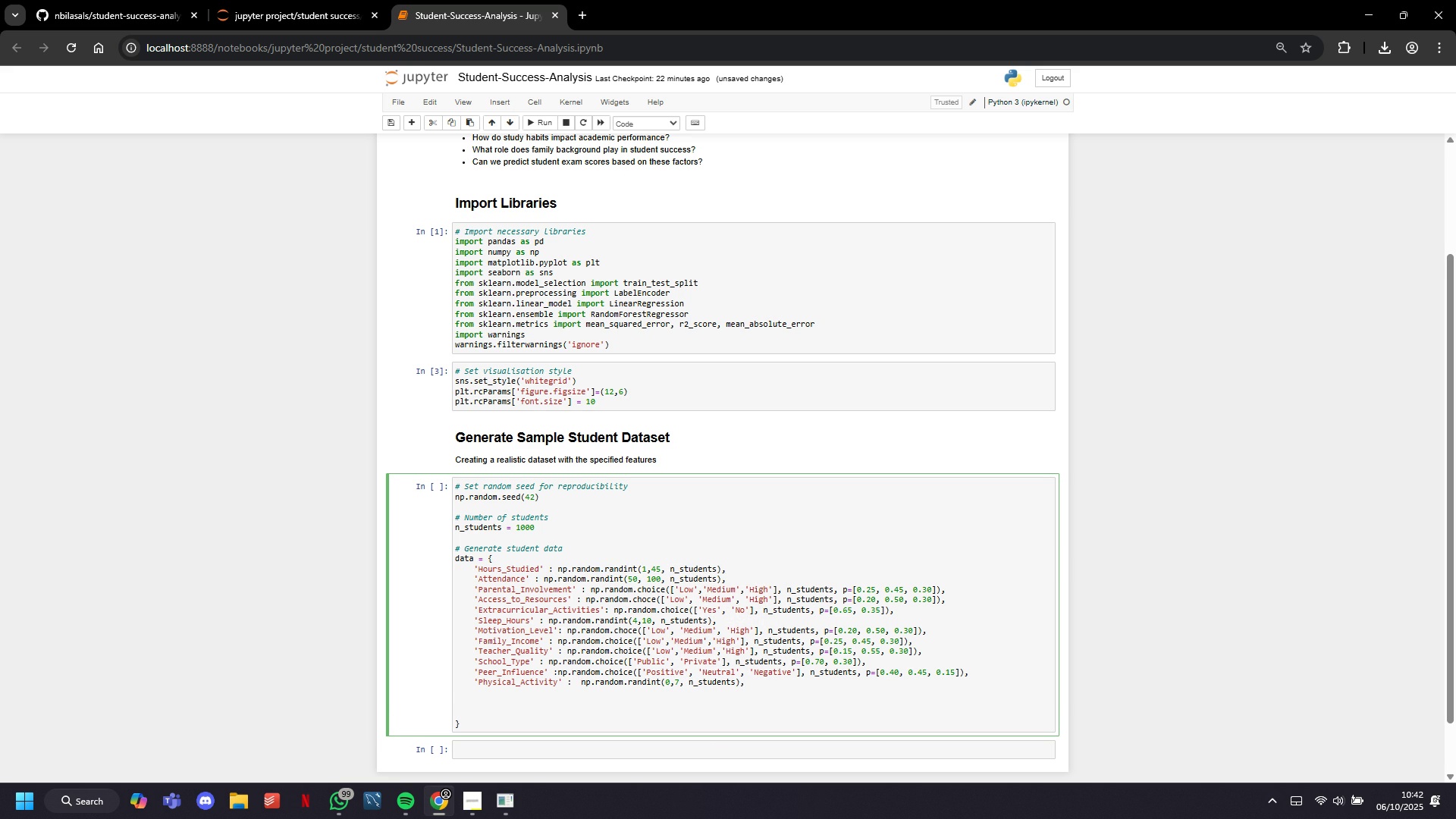 
key(Backspace)
 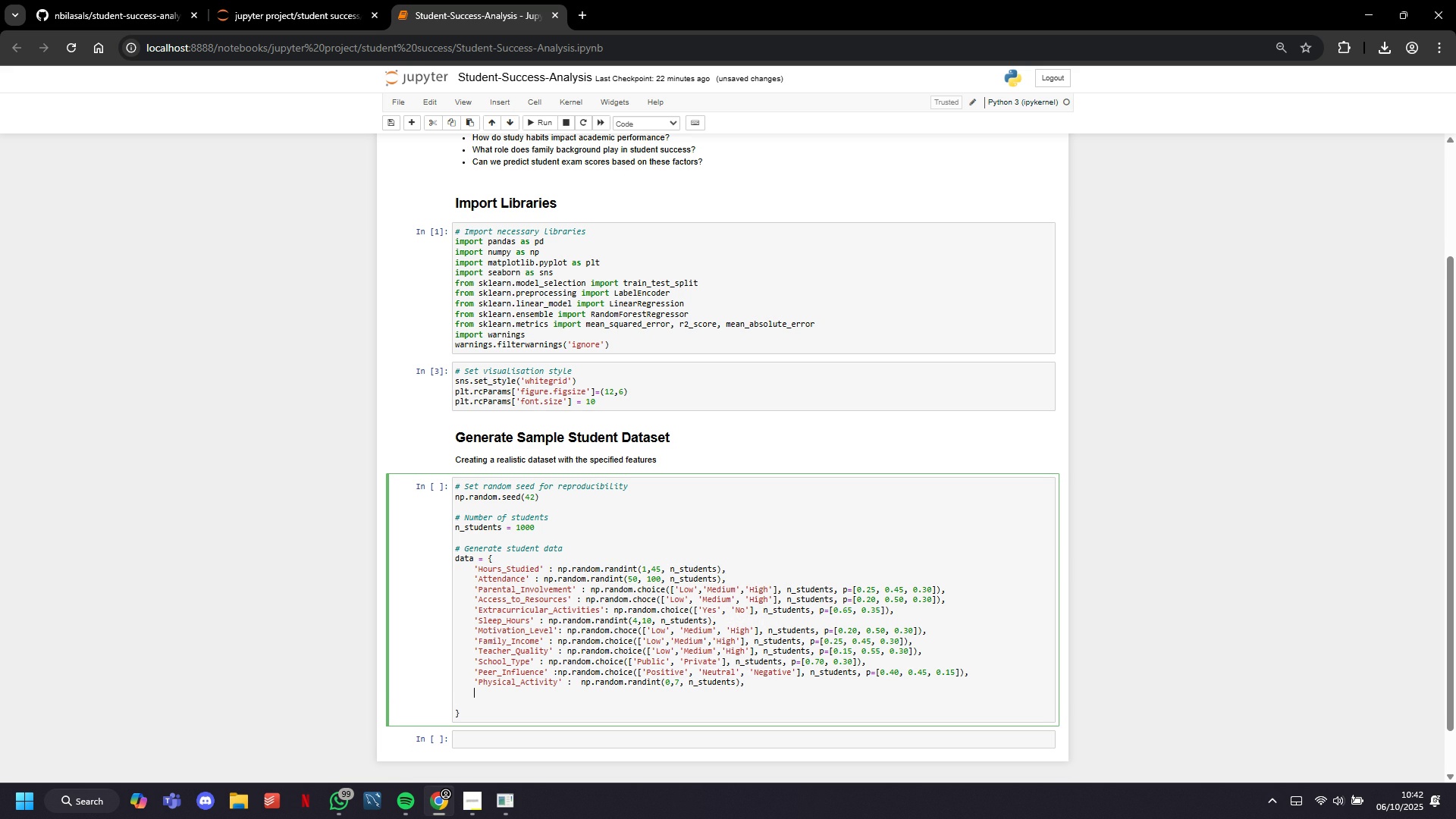 
key(Backspace)
 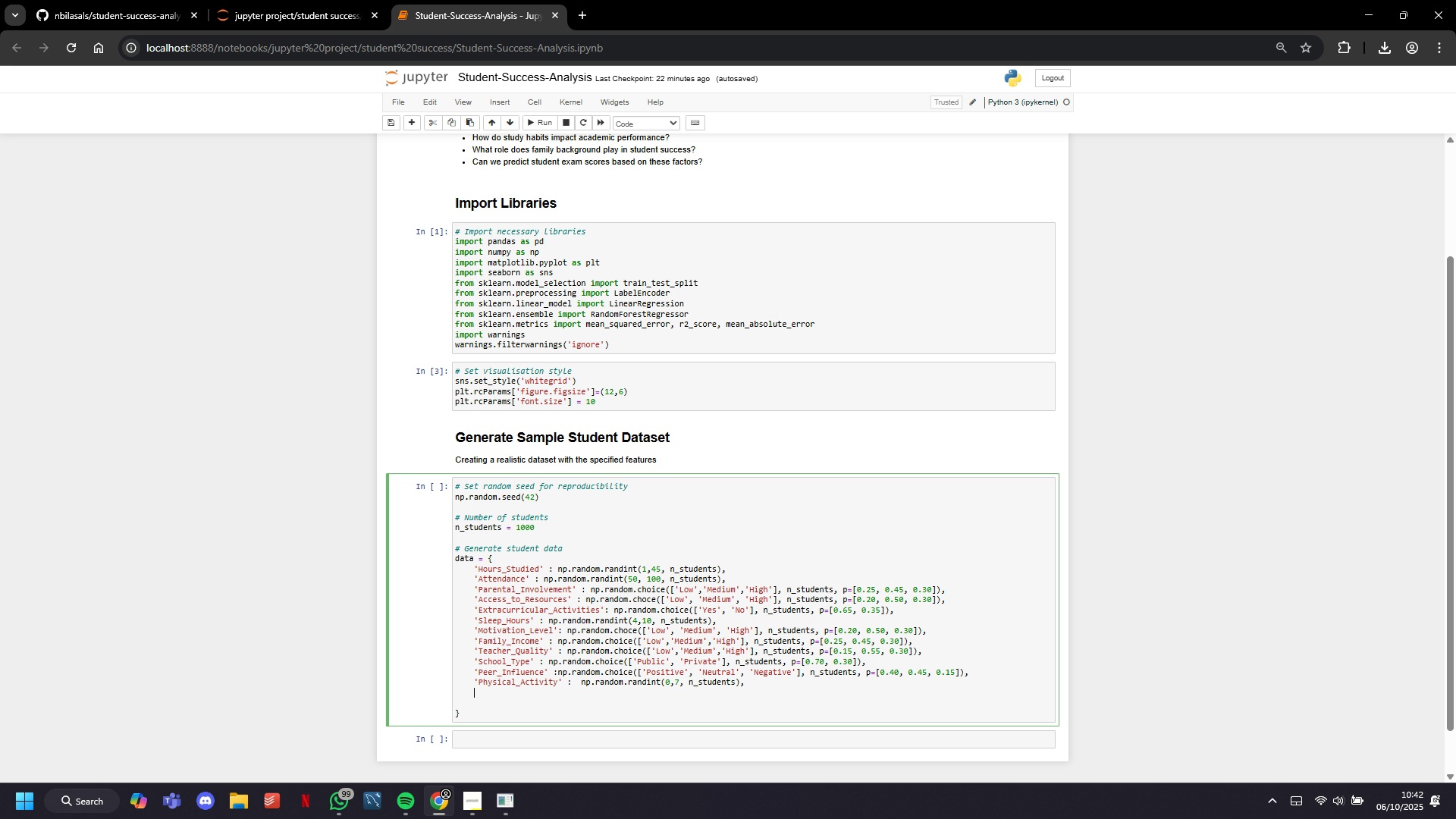 
key(Quote)
 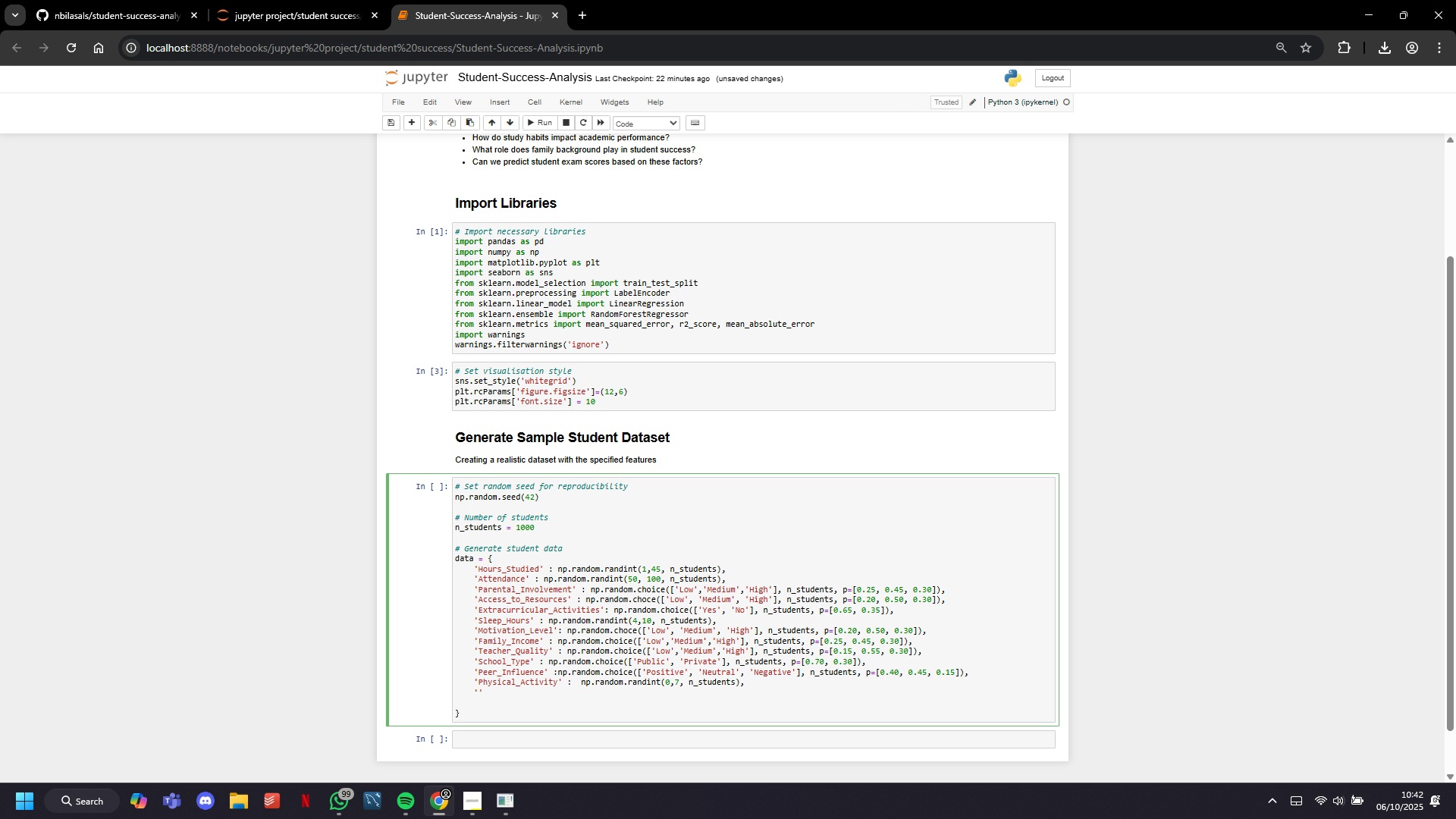 
wait(7.42)
 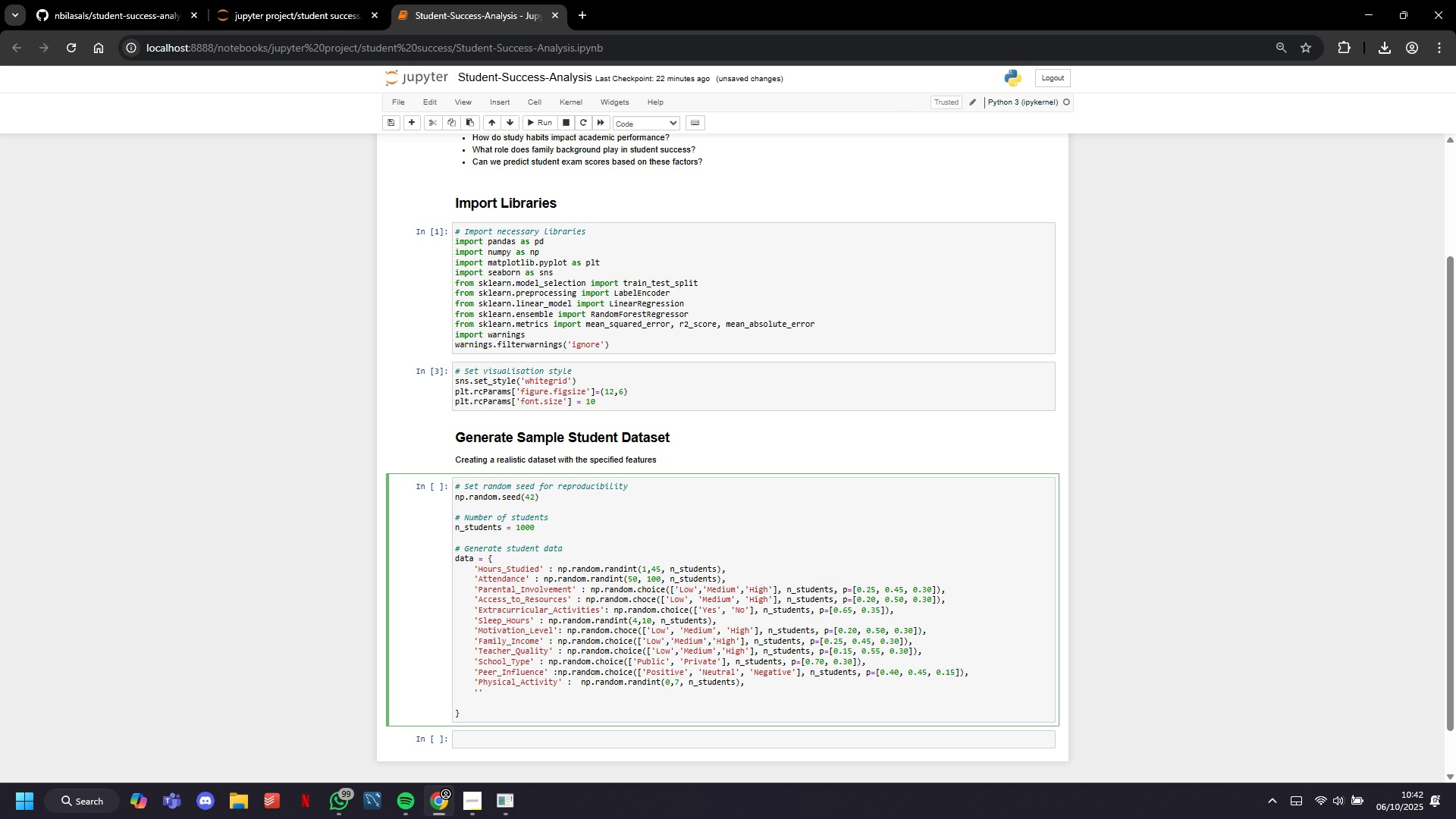 
type(Learning)